 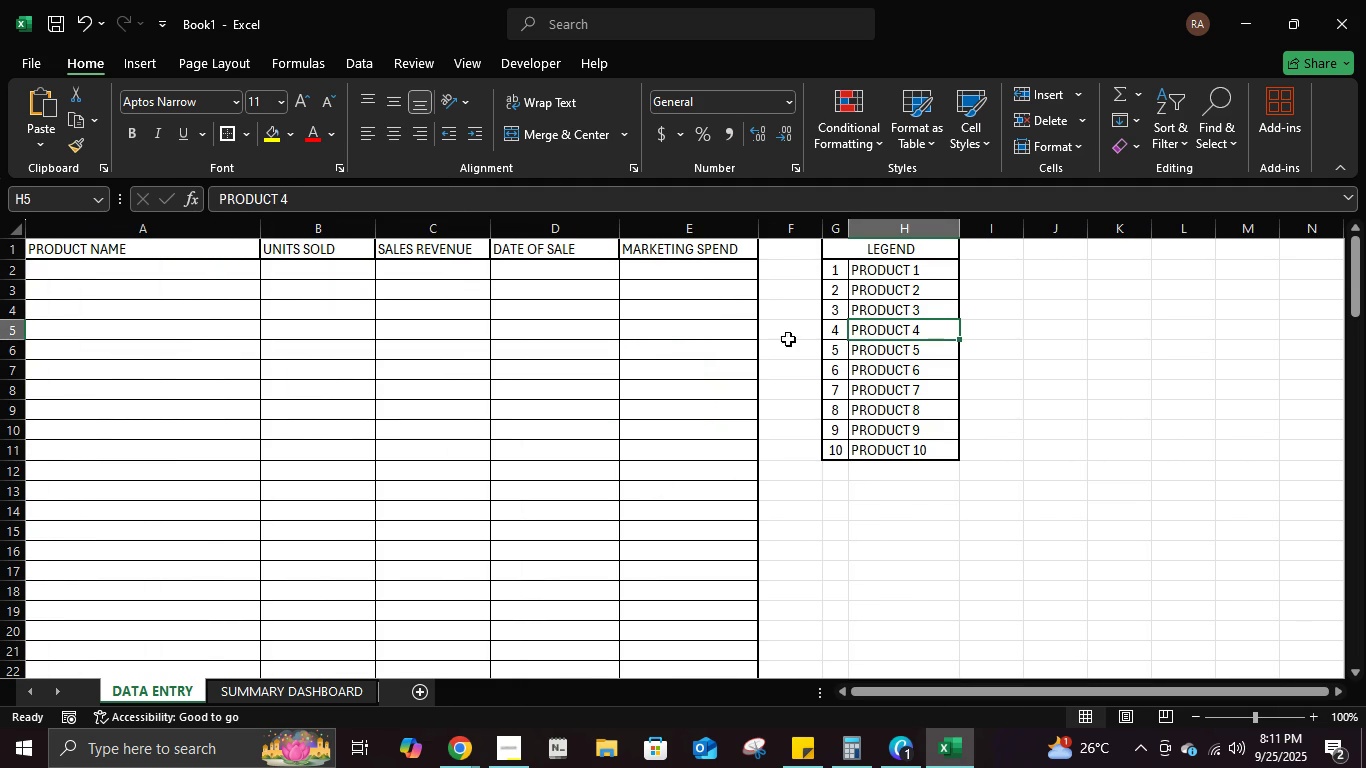 
left_click([415, 380])
 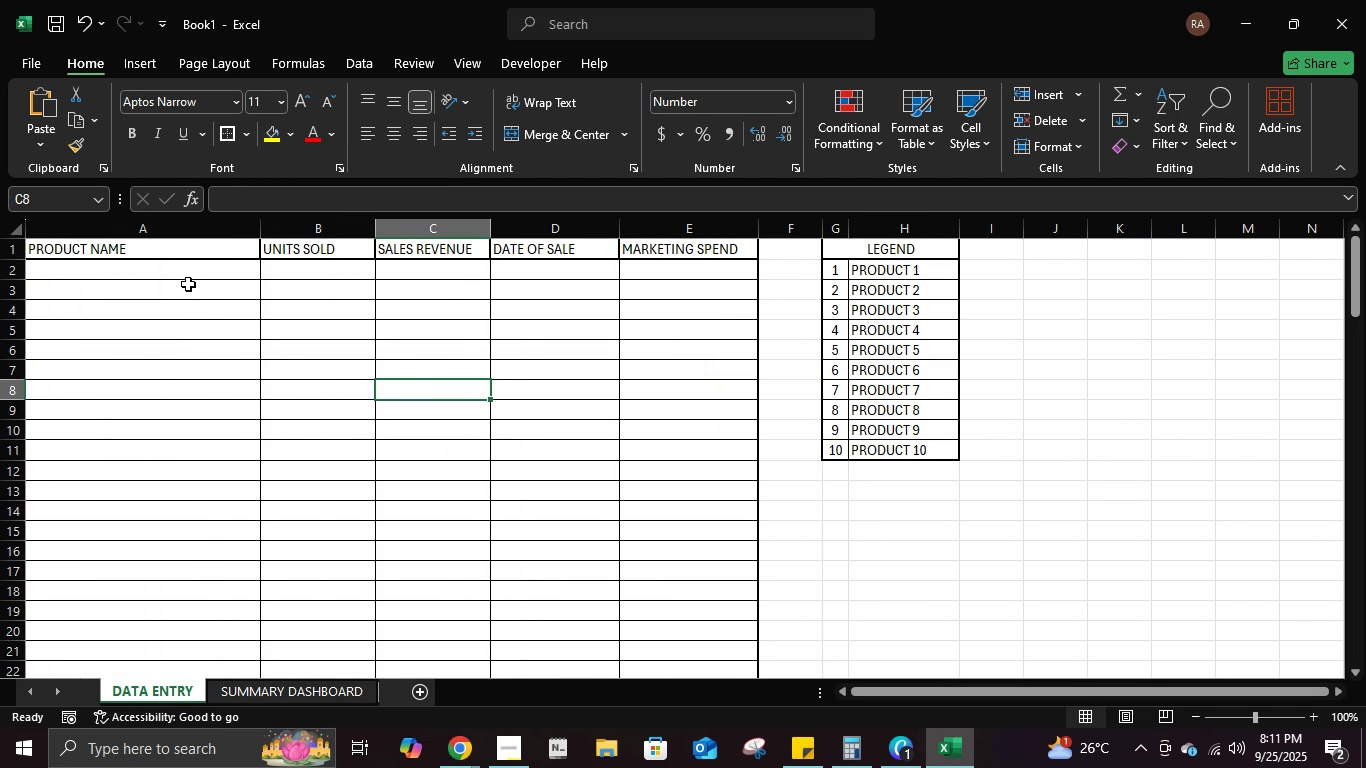 
left_click([187, 273])
 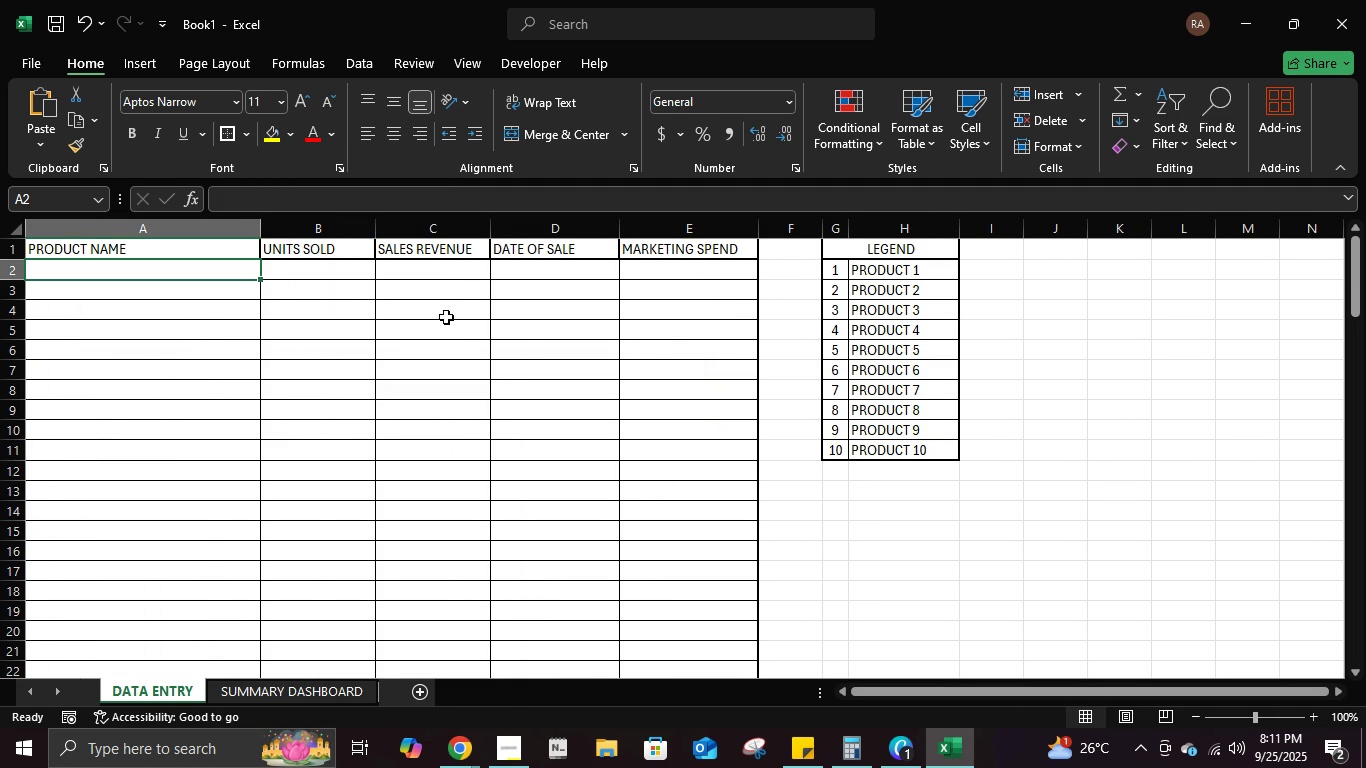 
wait(5.78)
 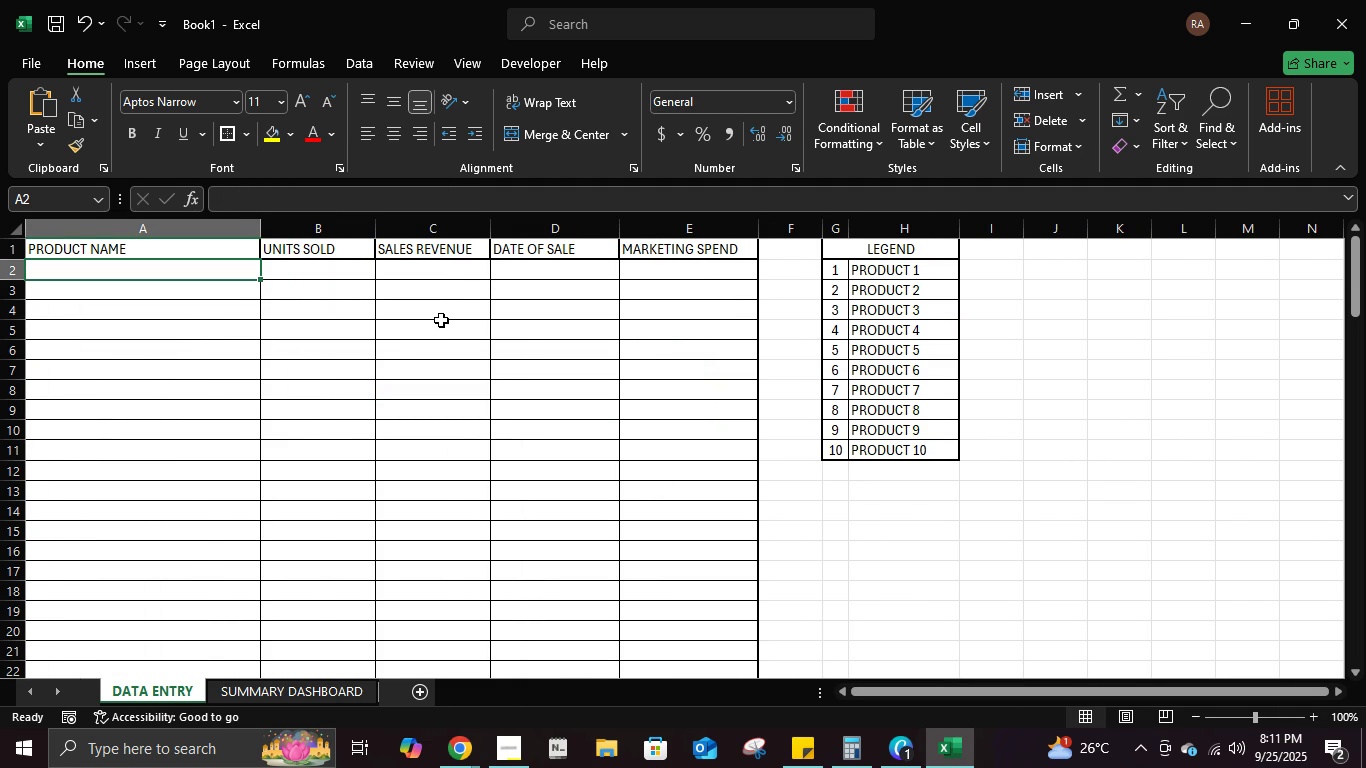 
left_click([859, 143])
 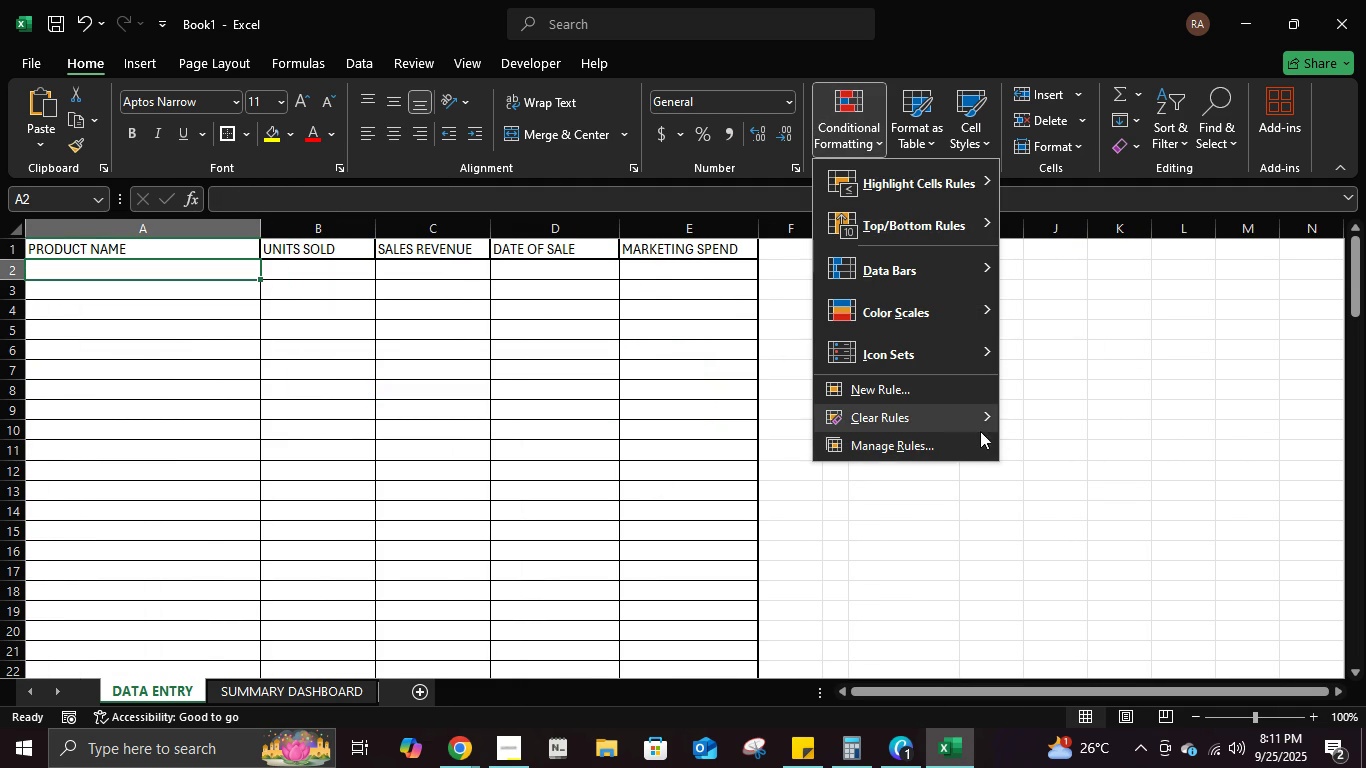 
left_click([961, 394])
 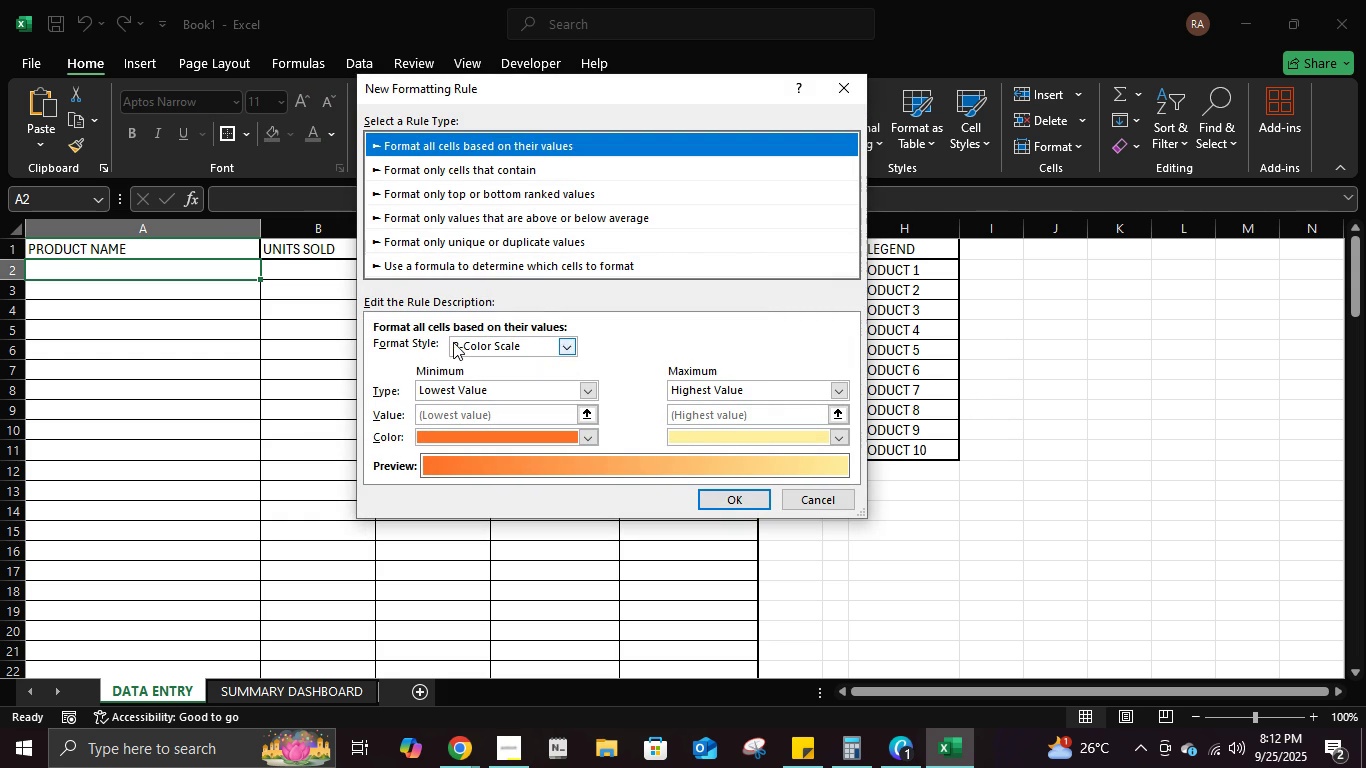 
left_click([483, 273])
 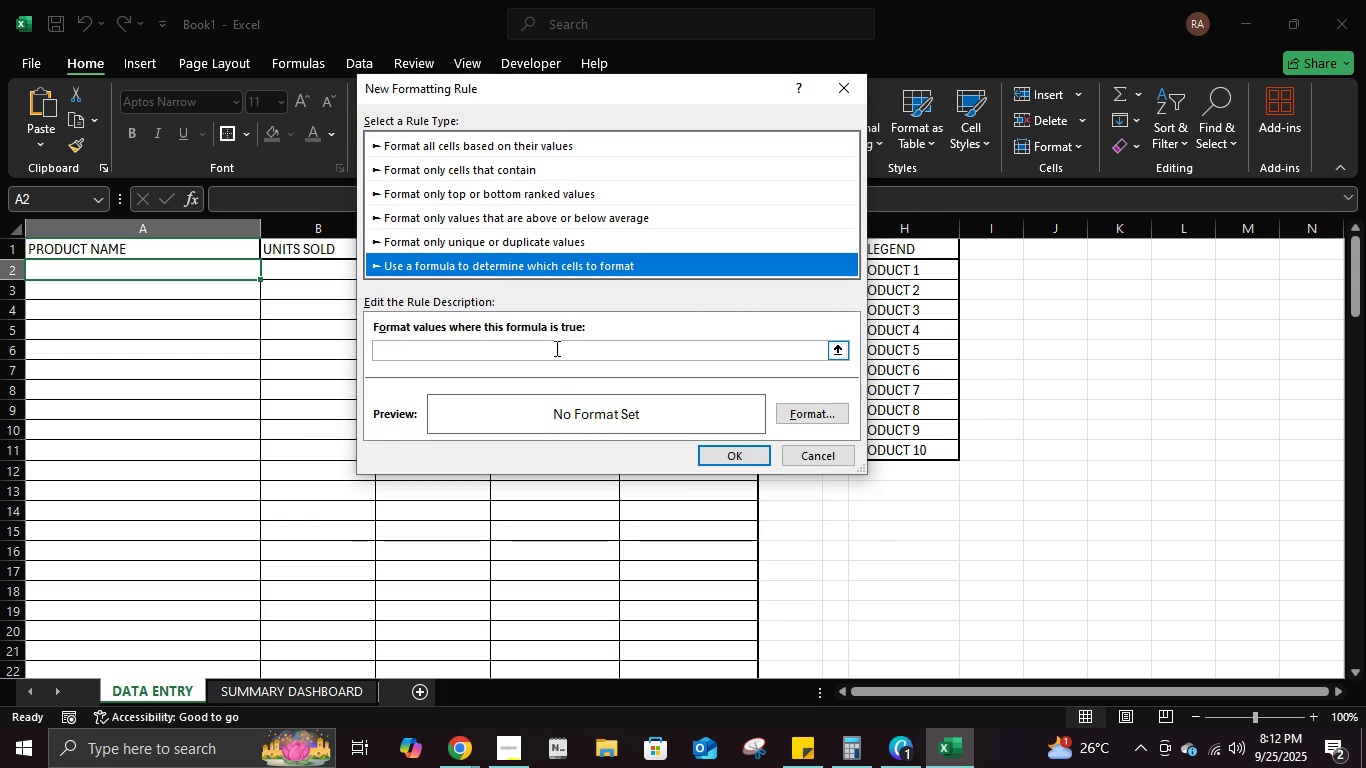 
left_click([554, 346])
 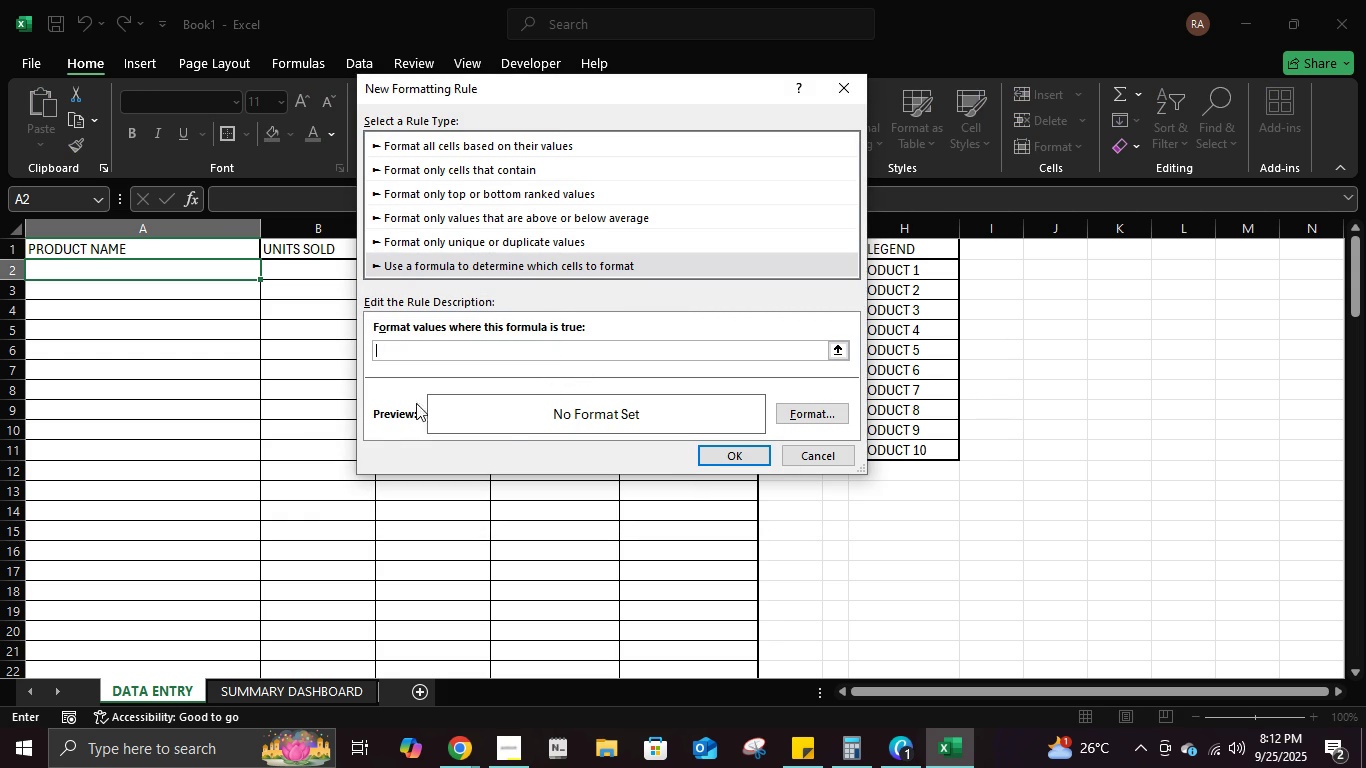 
wait(8.18)
 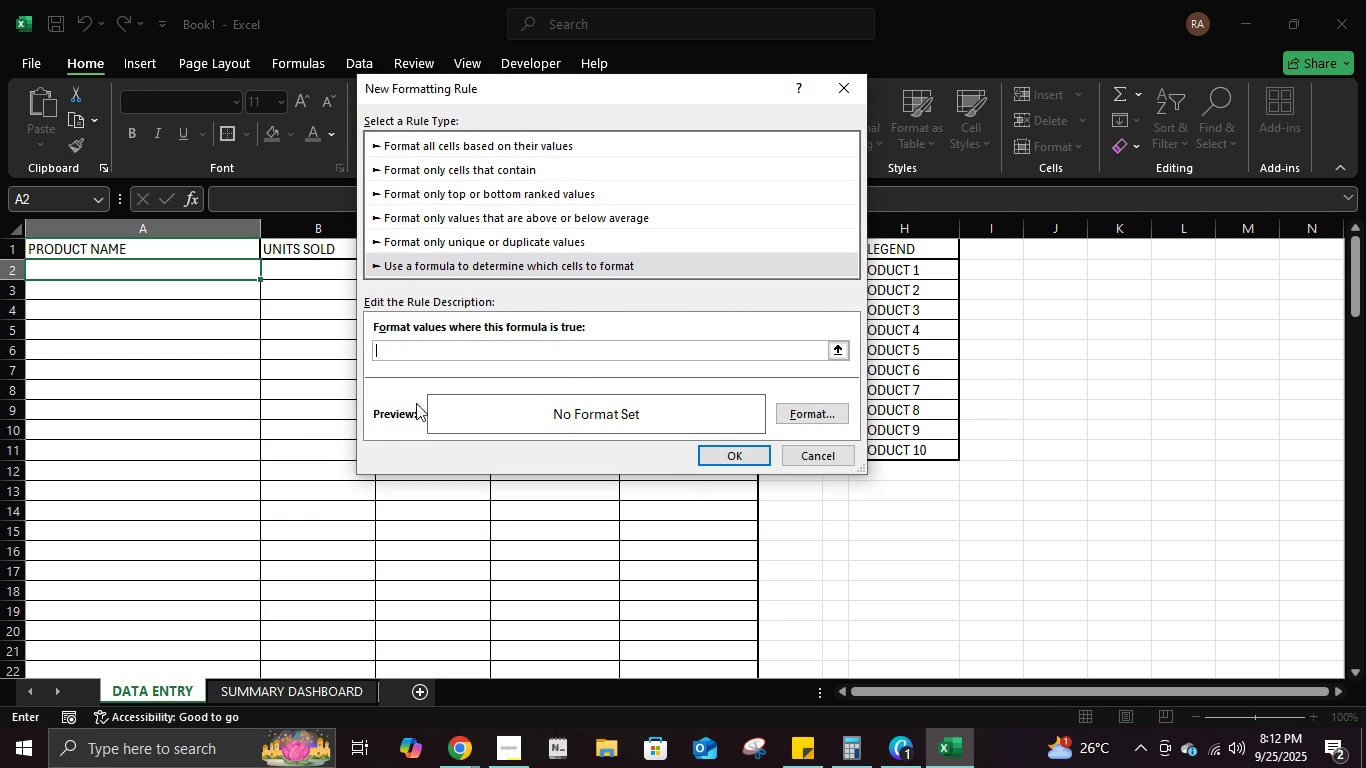 
left_click([820, 417])
 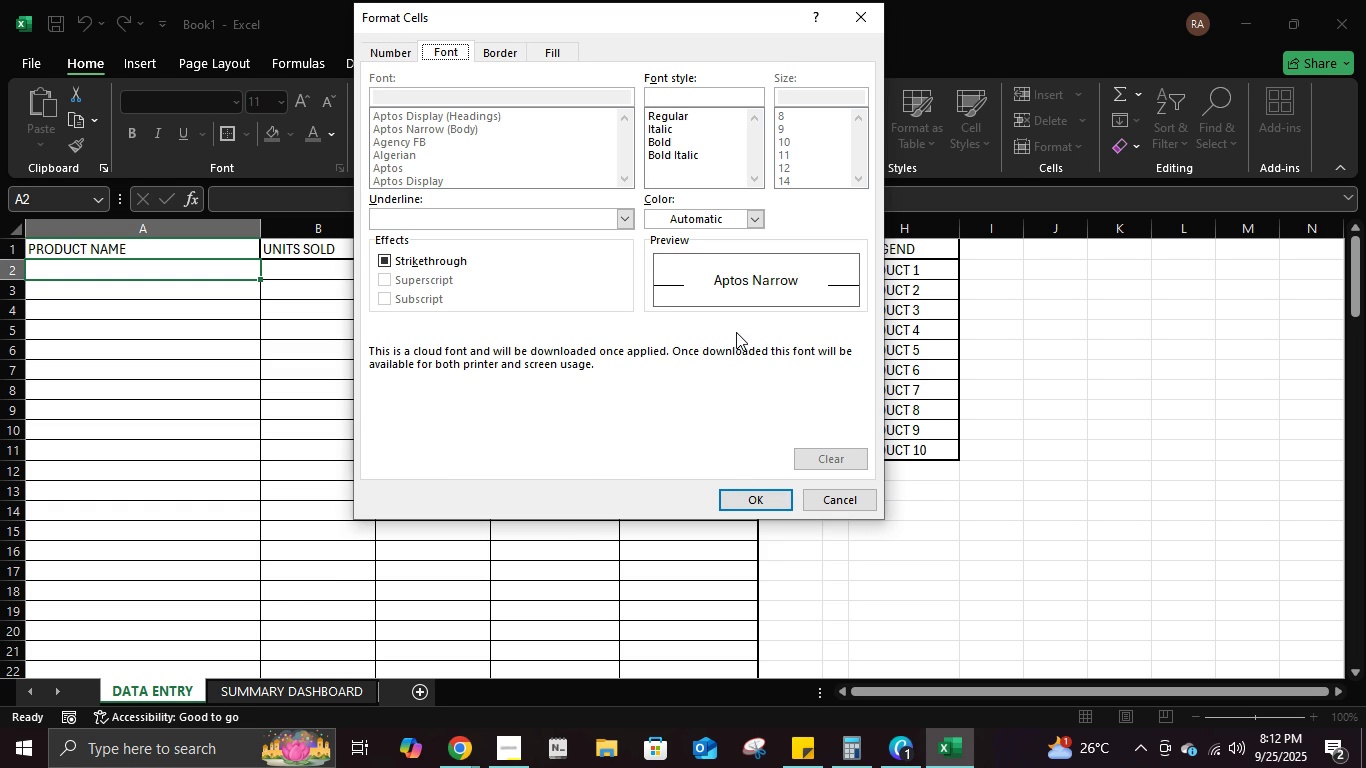 
wait(25.98)
 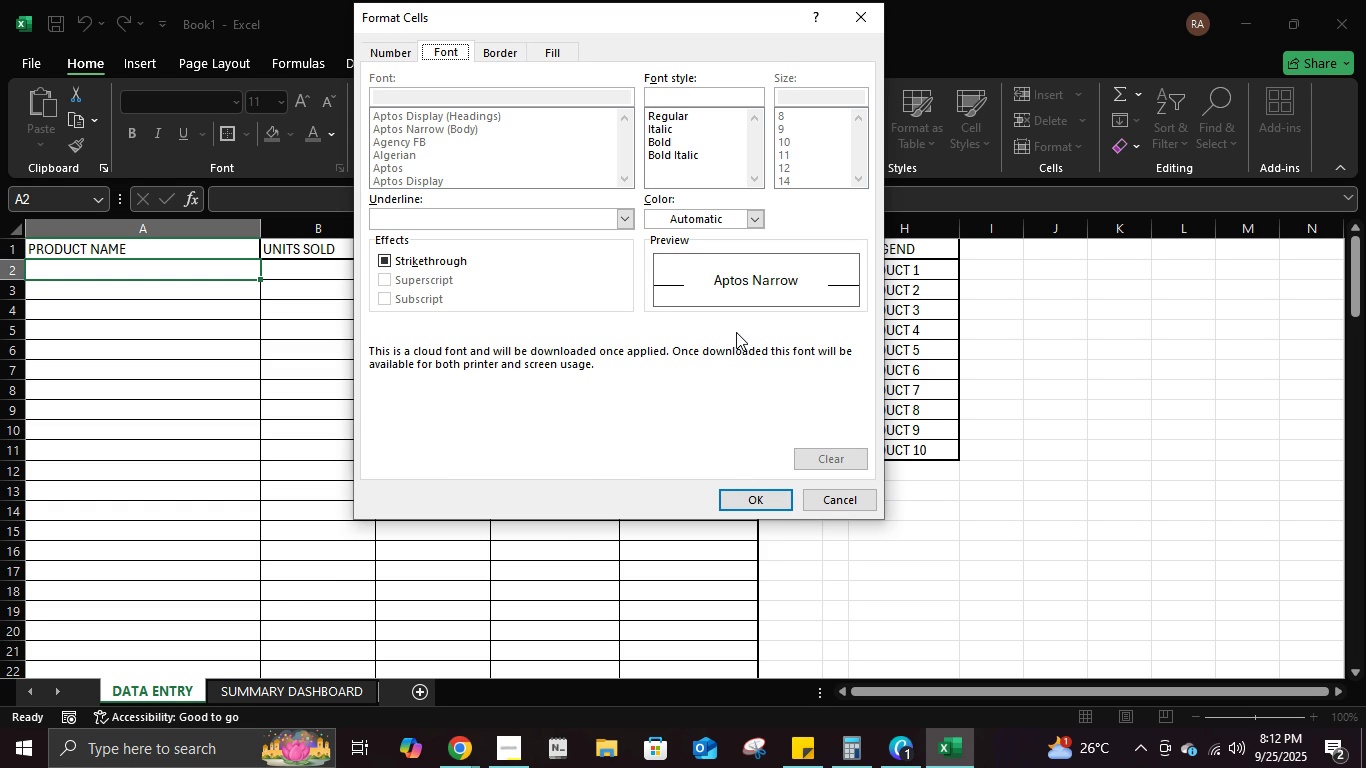 
left_click([384, 56])
 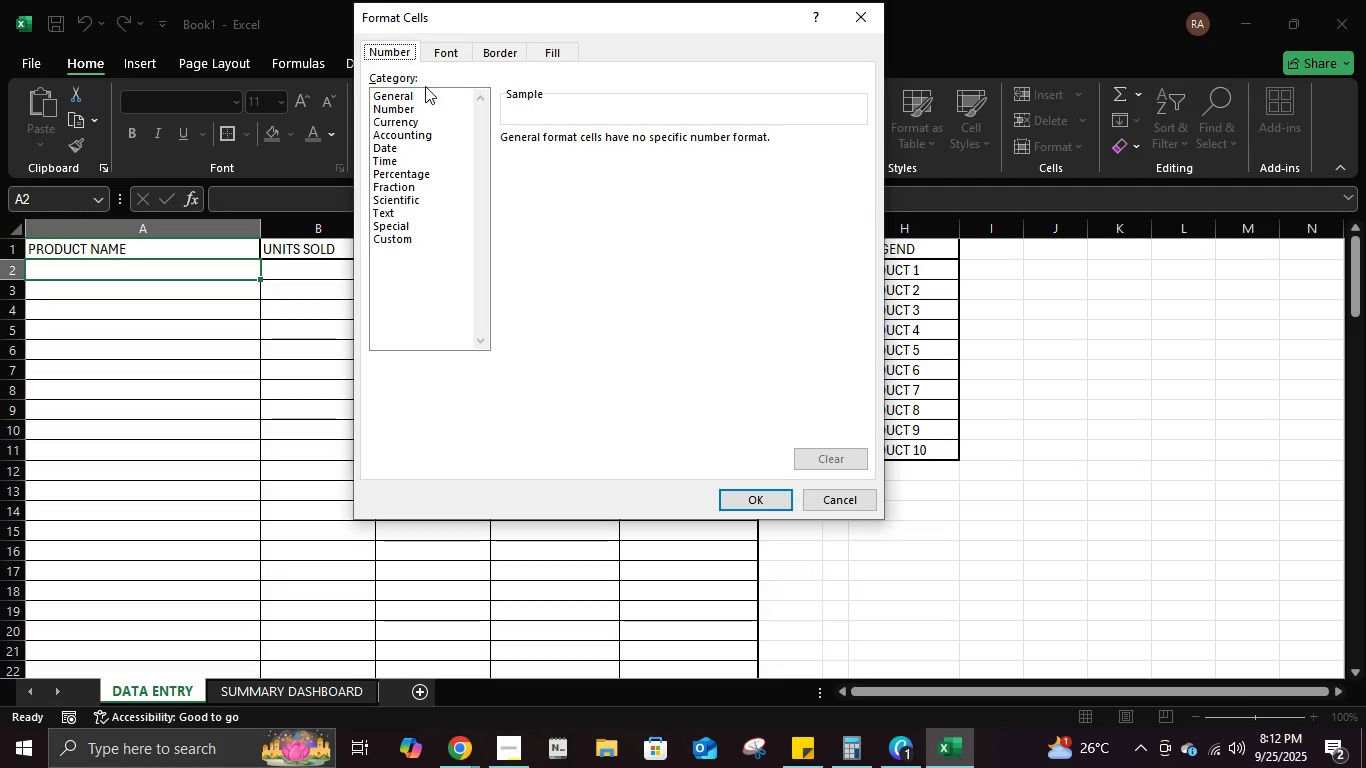 
left_click([878, 21])
 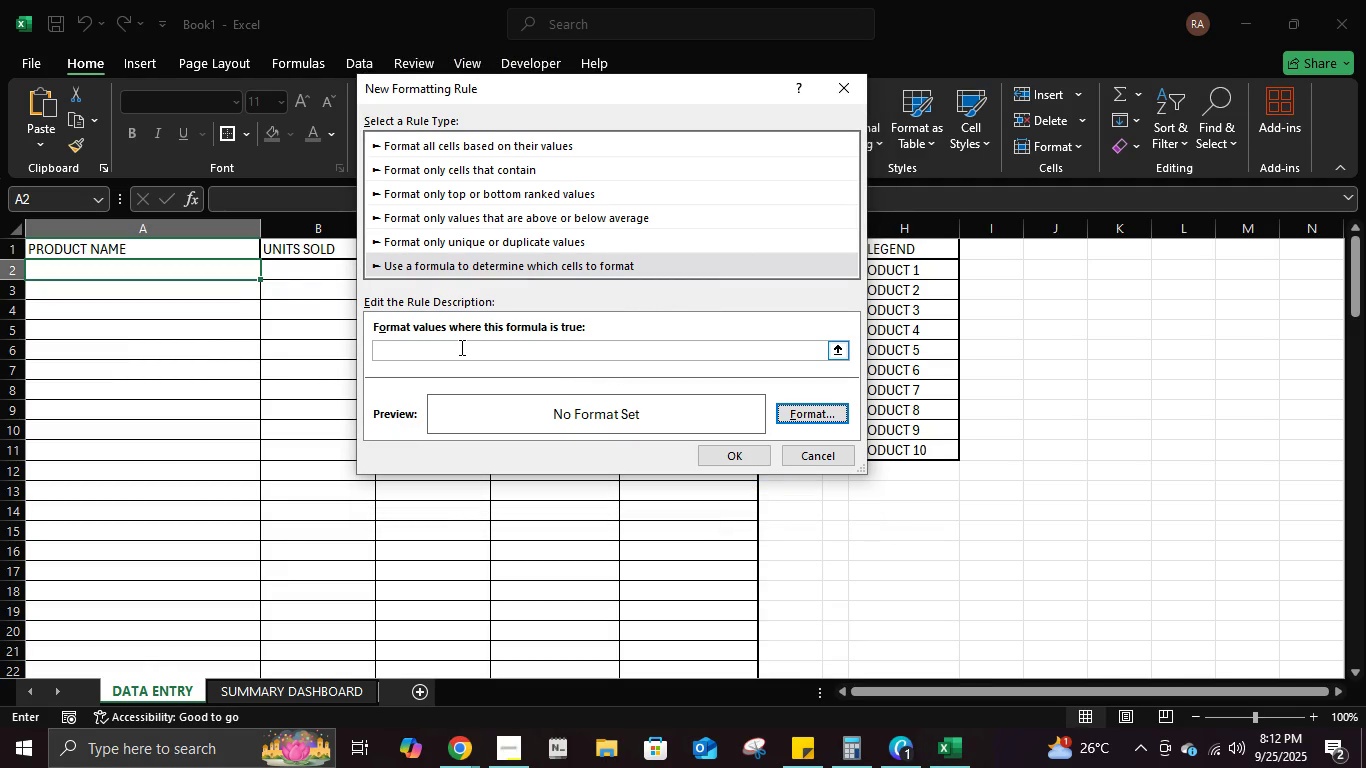 
left_click([460, 347])
 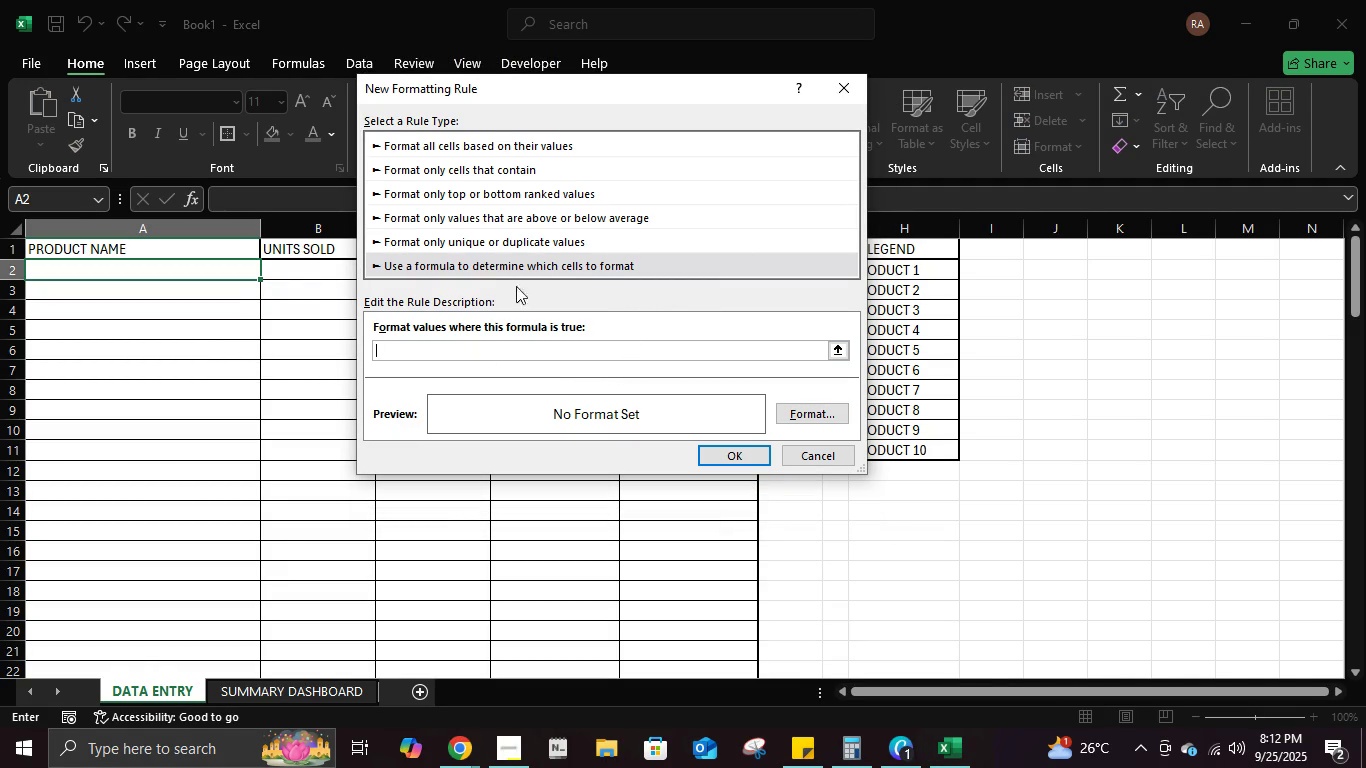 
left_click([512, 354])